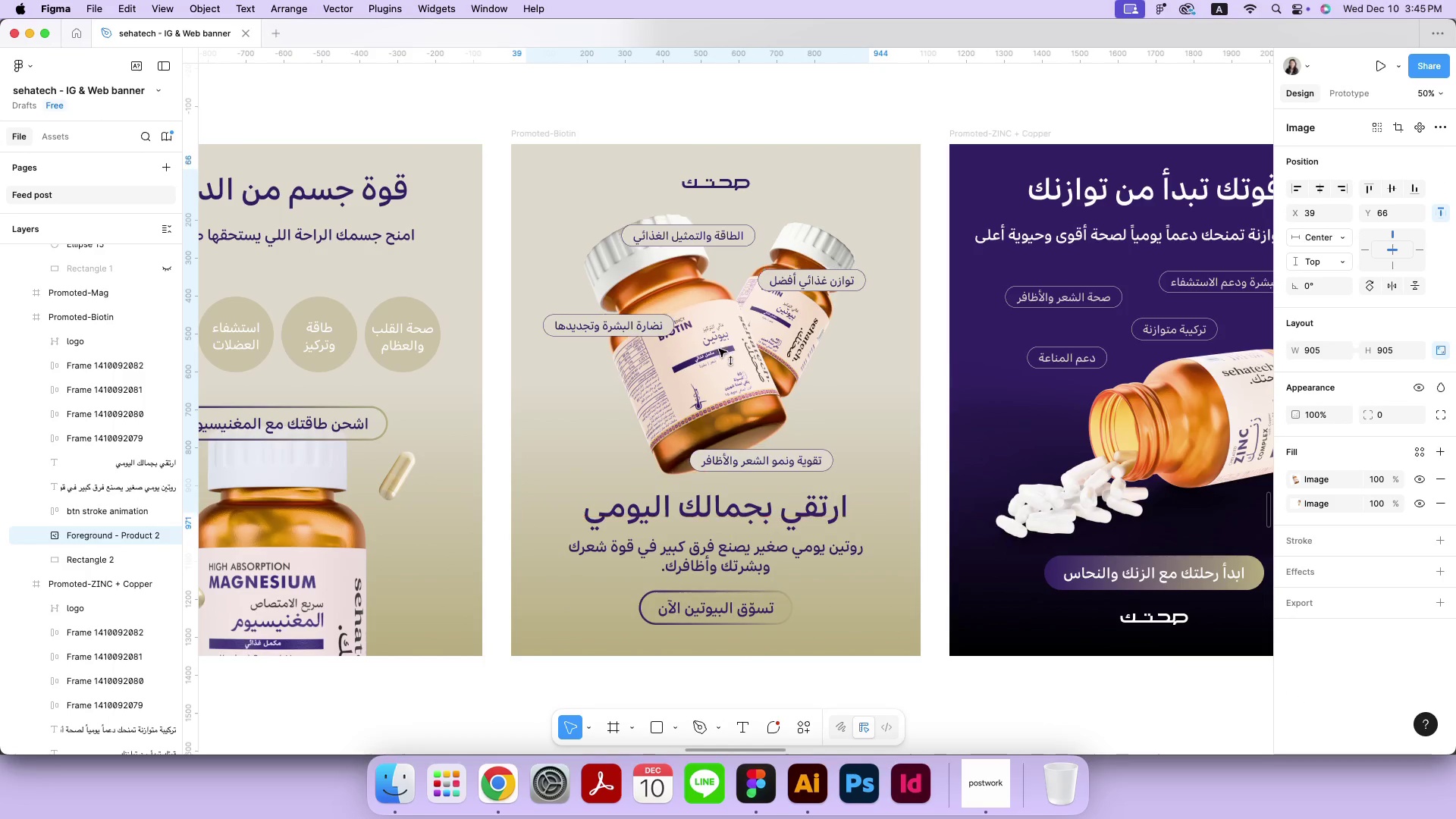 
hold_key(key=ShiftRight, duration=1.06)
 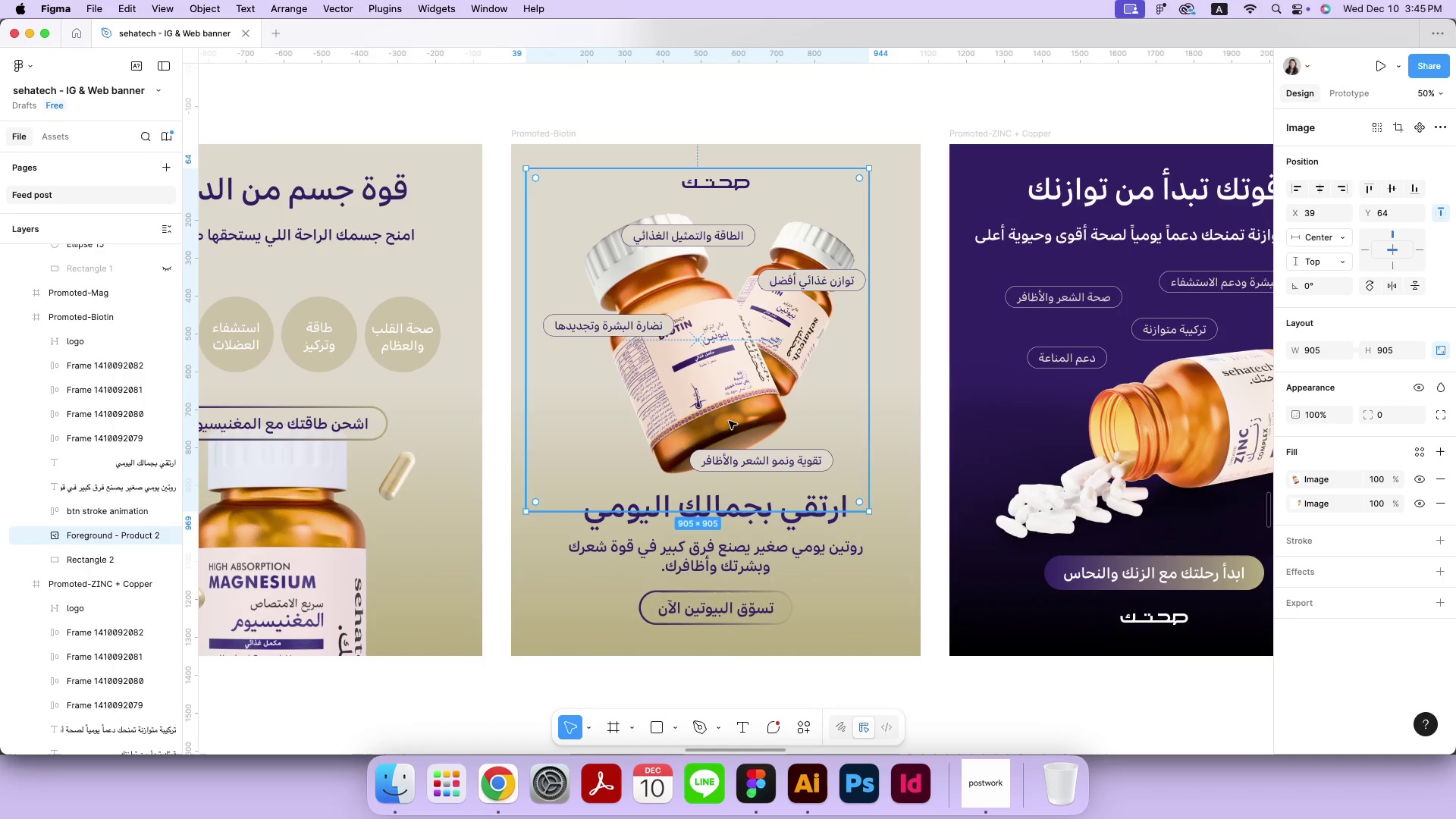 
left_click_drag(start_coordinate=[721, 513], to_coordinate=[720, 499])
 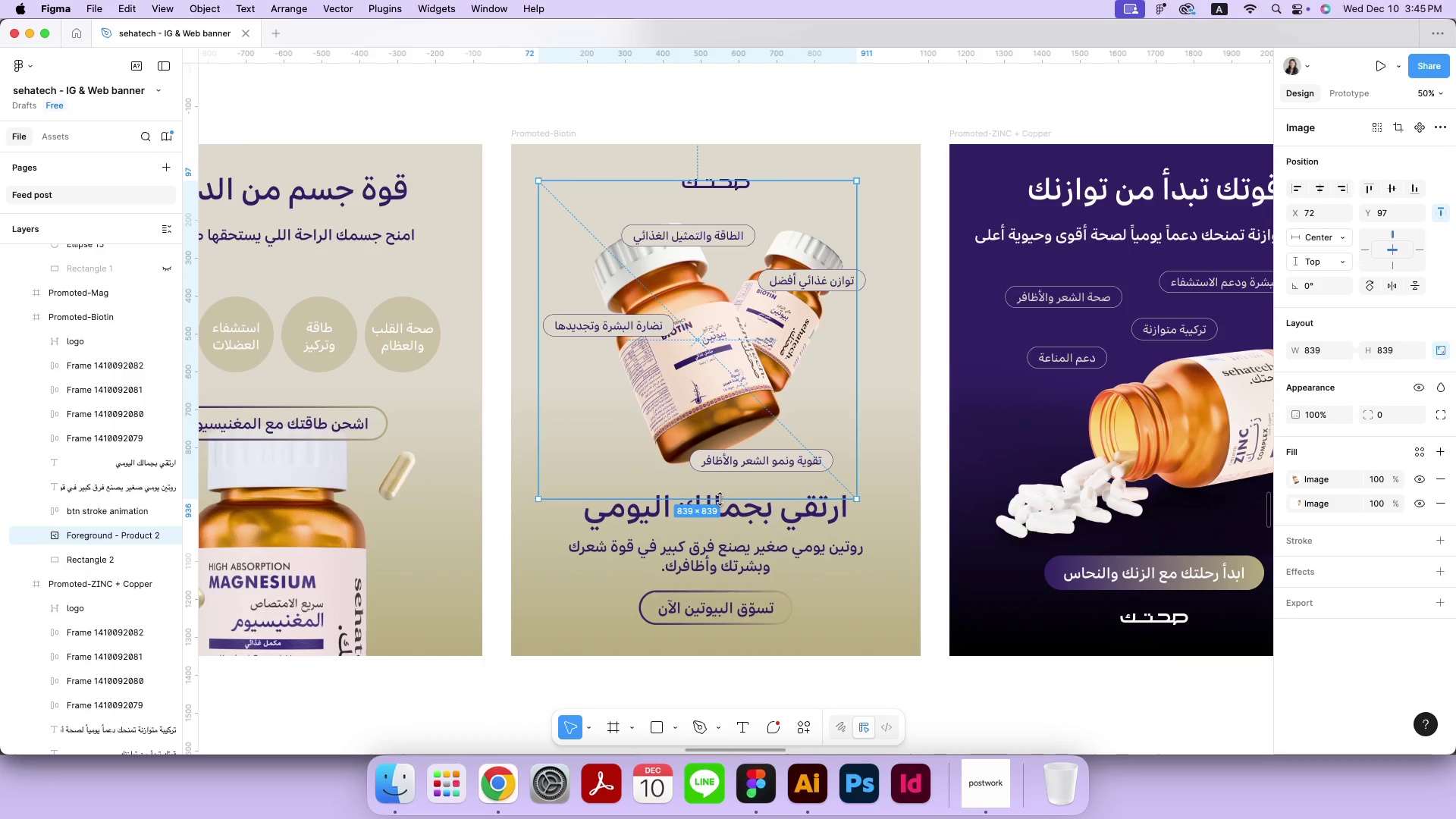 
hold_key(key=ShiftLeft, duration=1.43)
 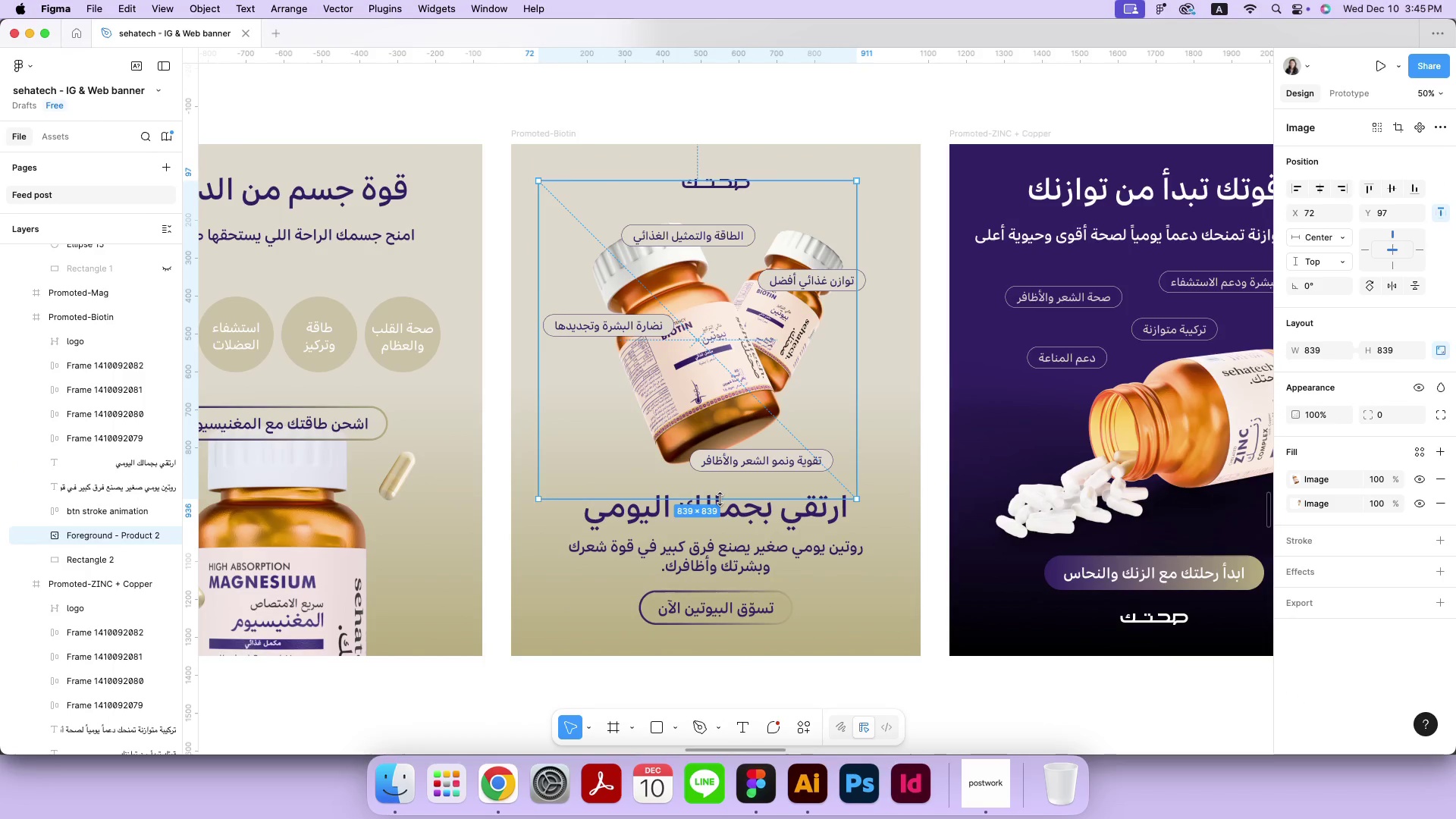 
hold_key(key=OptionLeft, duration=1.42)
 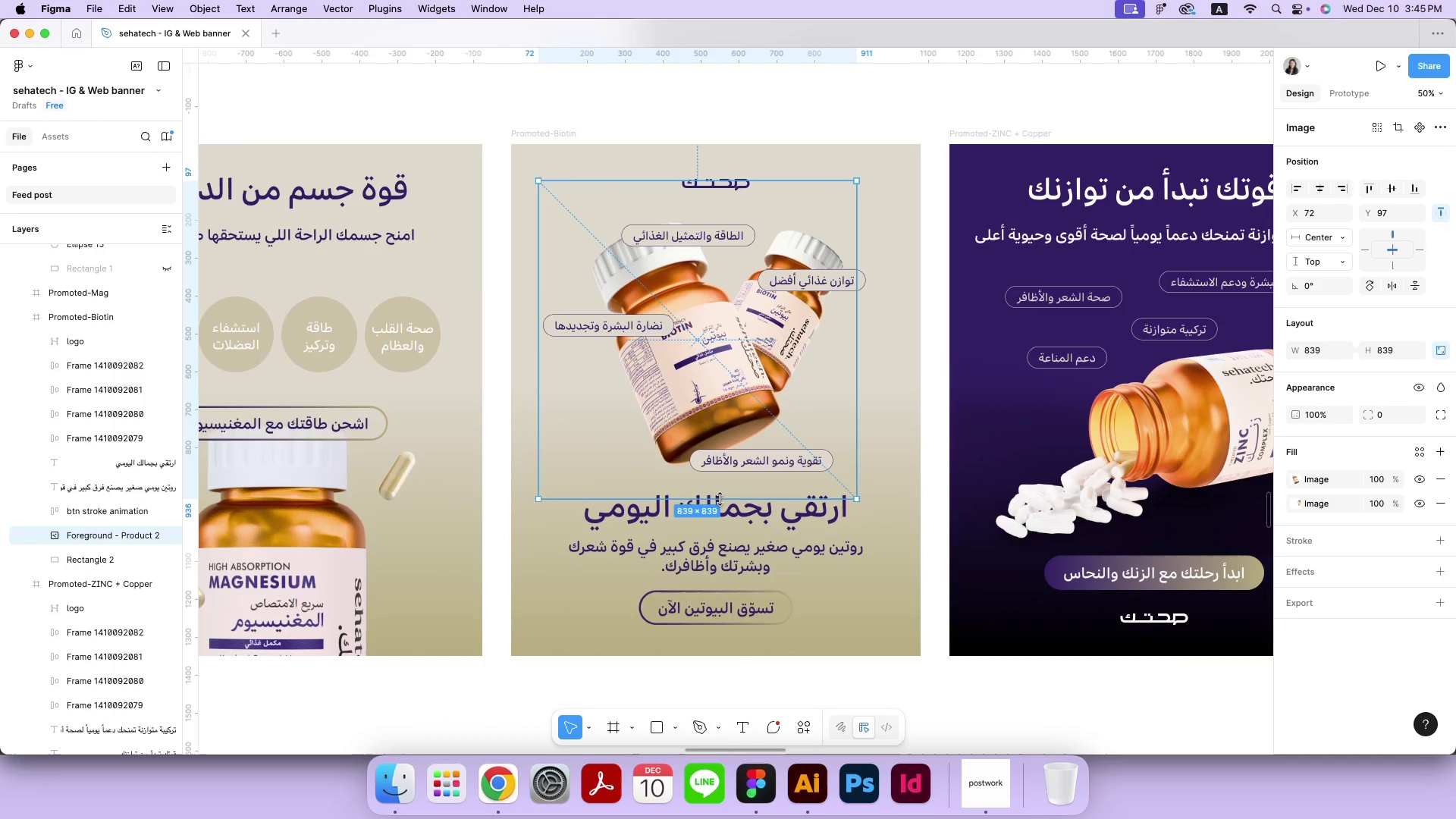 
left_click_drag(start_coordinate=[664, 328], to_coordinate=[664, 334])
 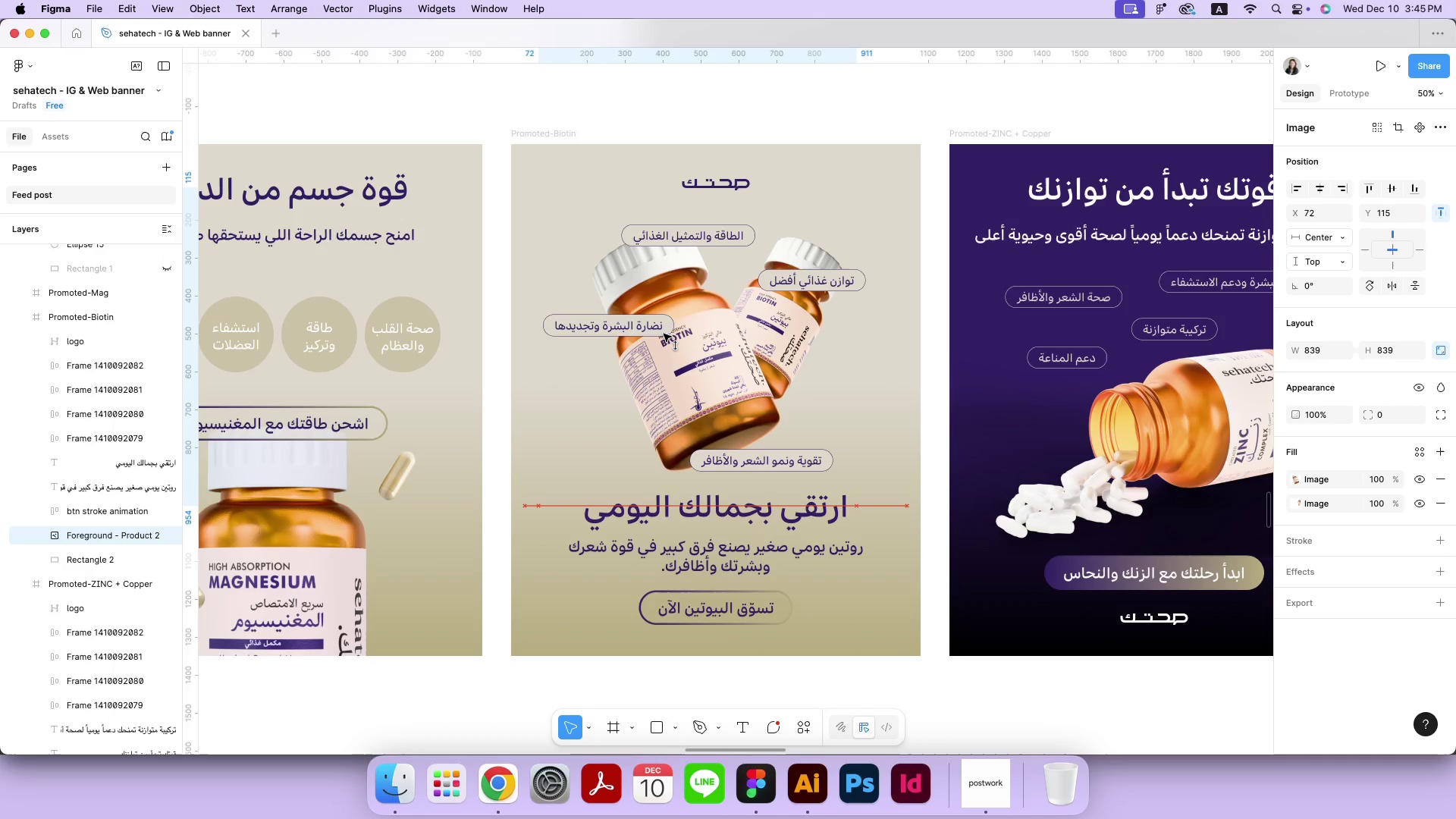 
hold_key(key=ShiftLeft, duration=0.81)
 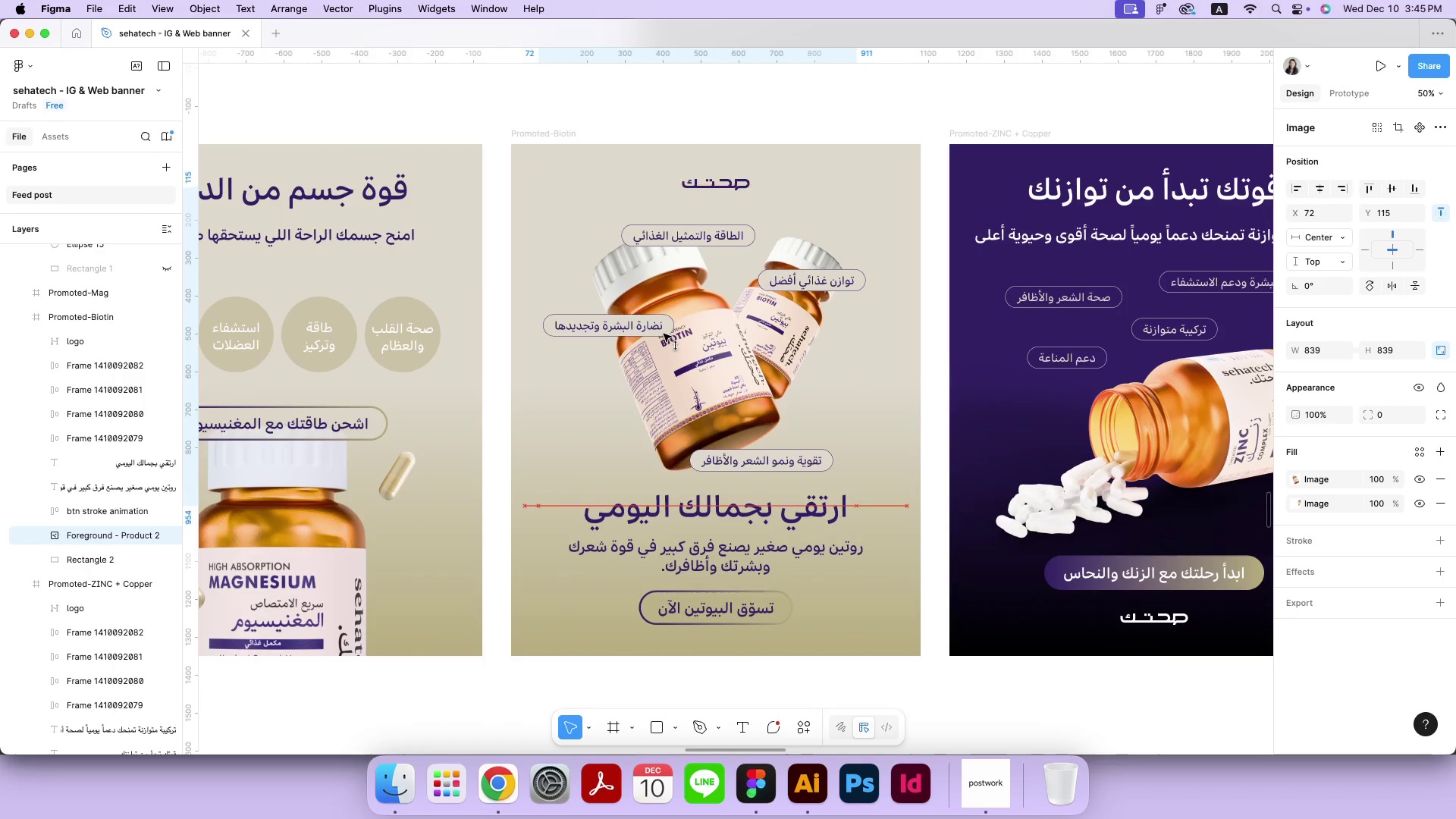 
key(Meta+Z)
 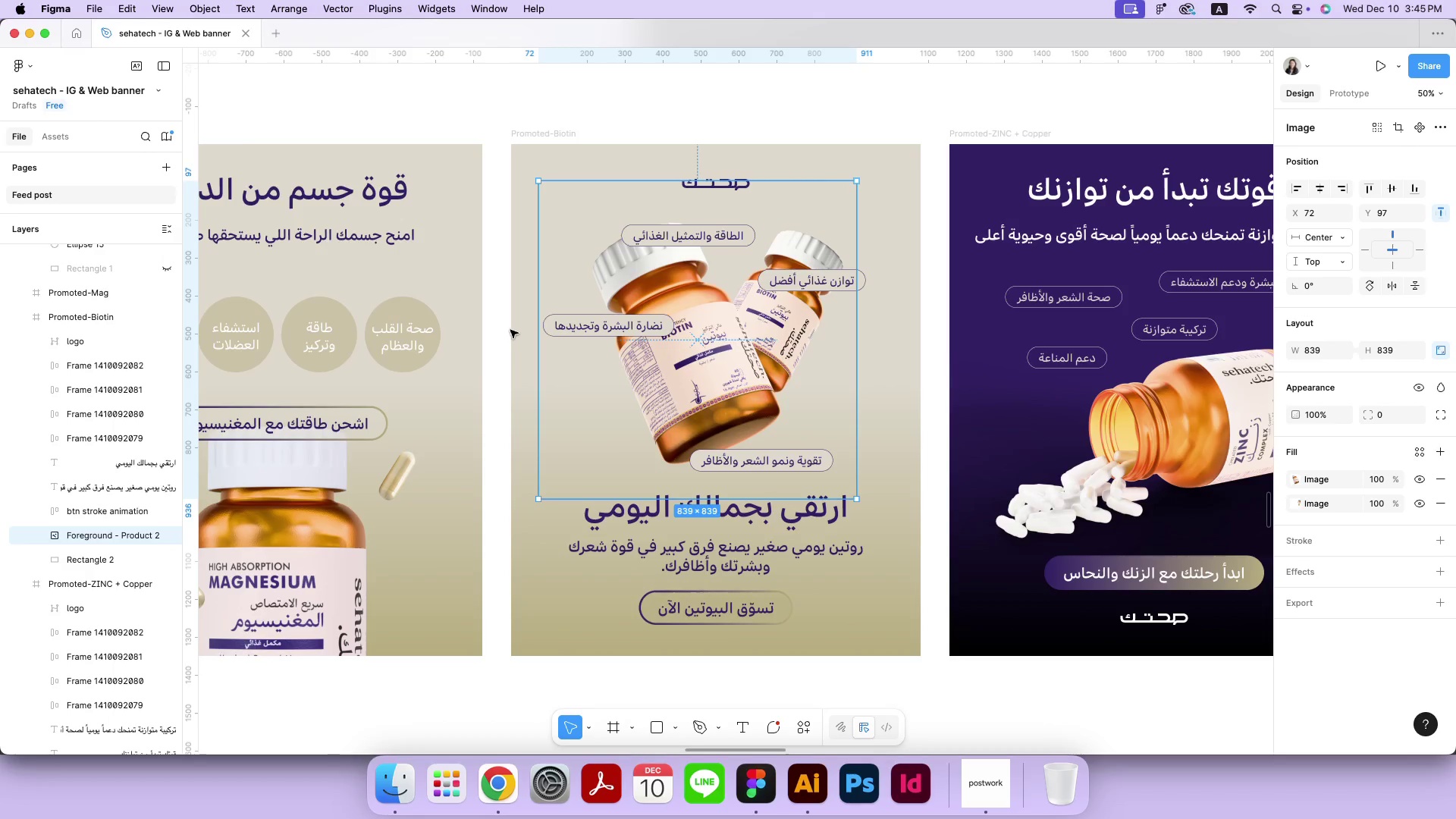 
left_click([510, 330])
 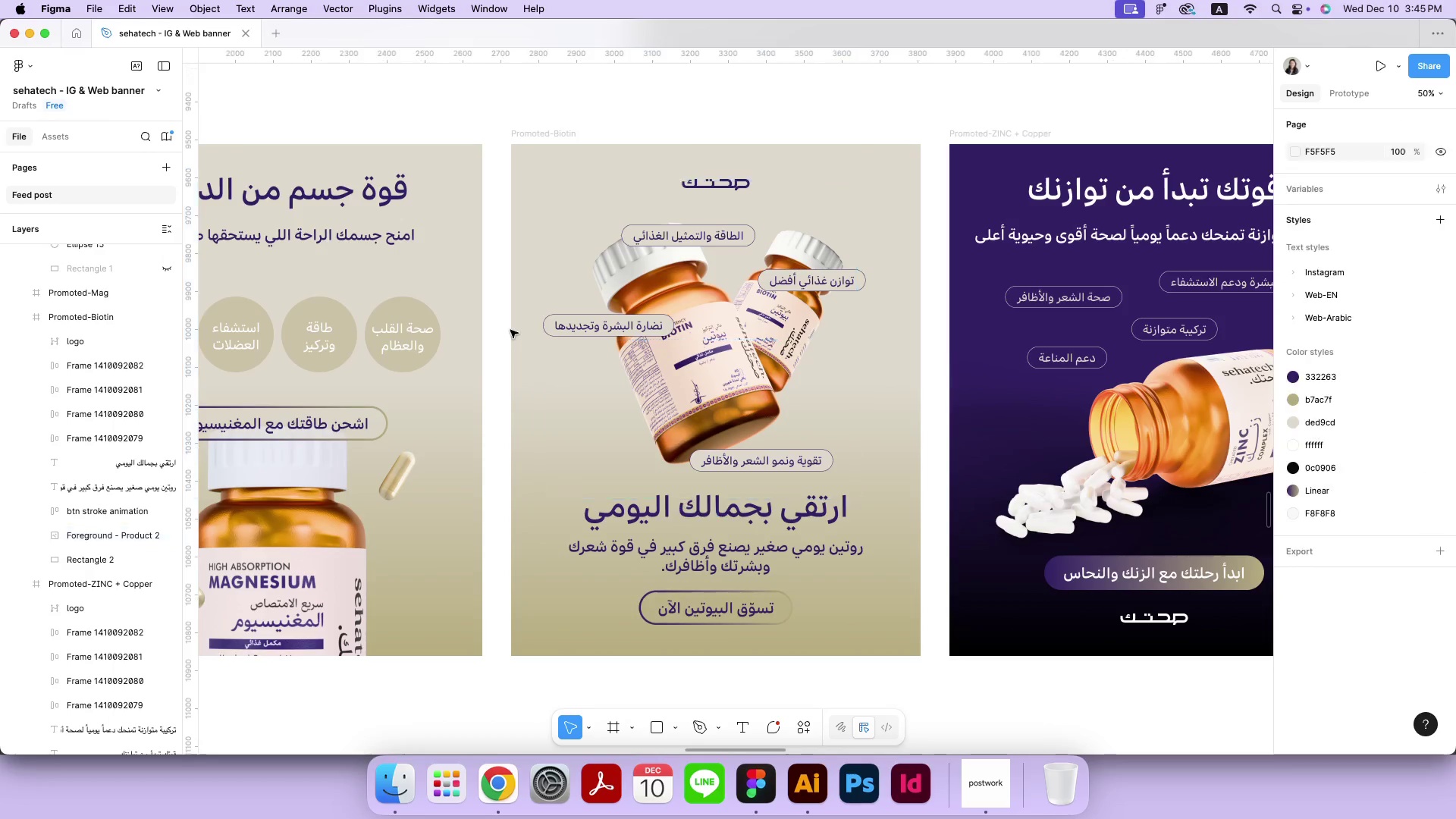 
left_click_drag(start_coordinate=[728, 242], to_coordinate=[730, 230])
 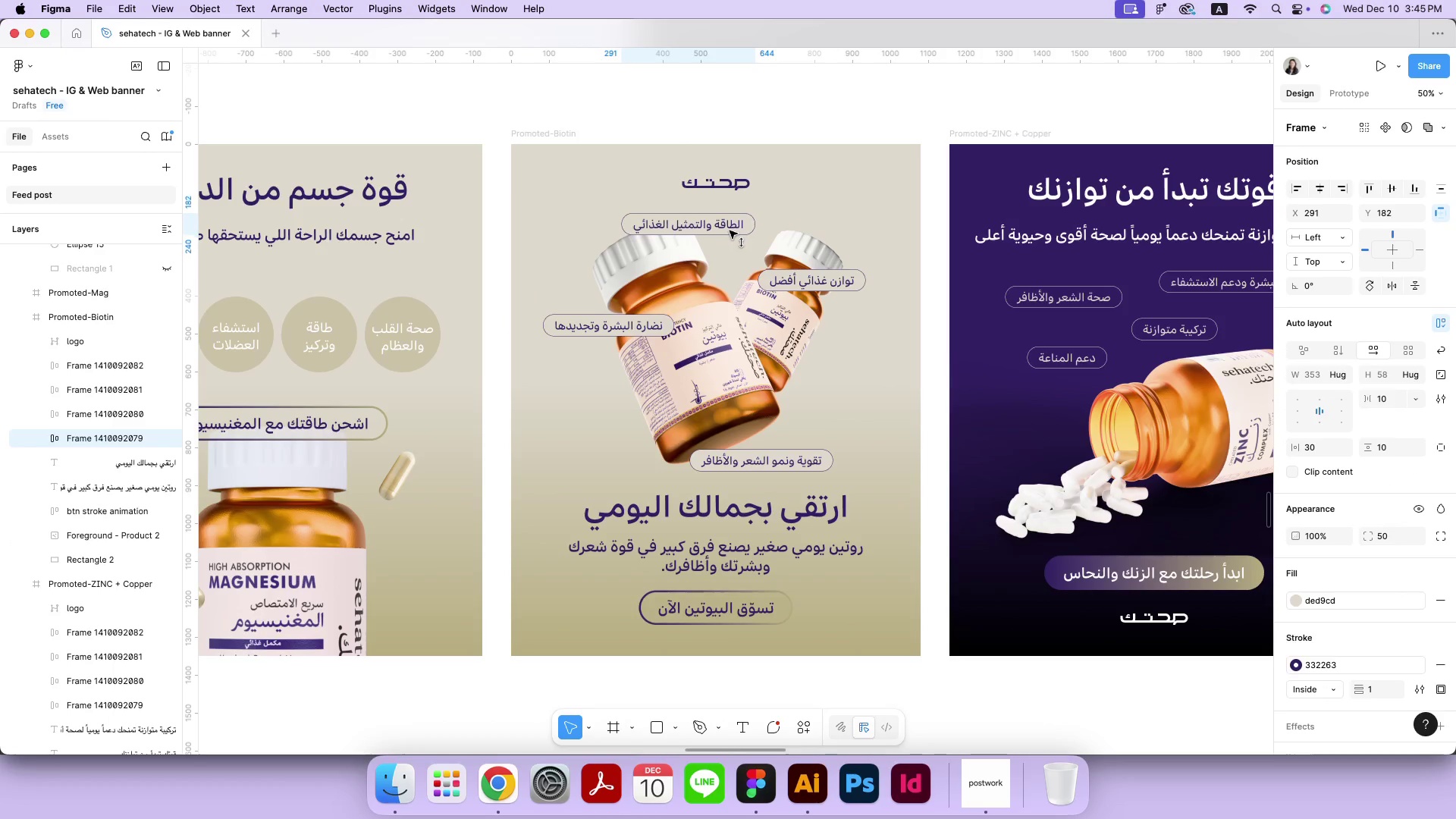 
hold_key(key=ShiftLeft, duration=0.92)
 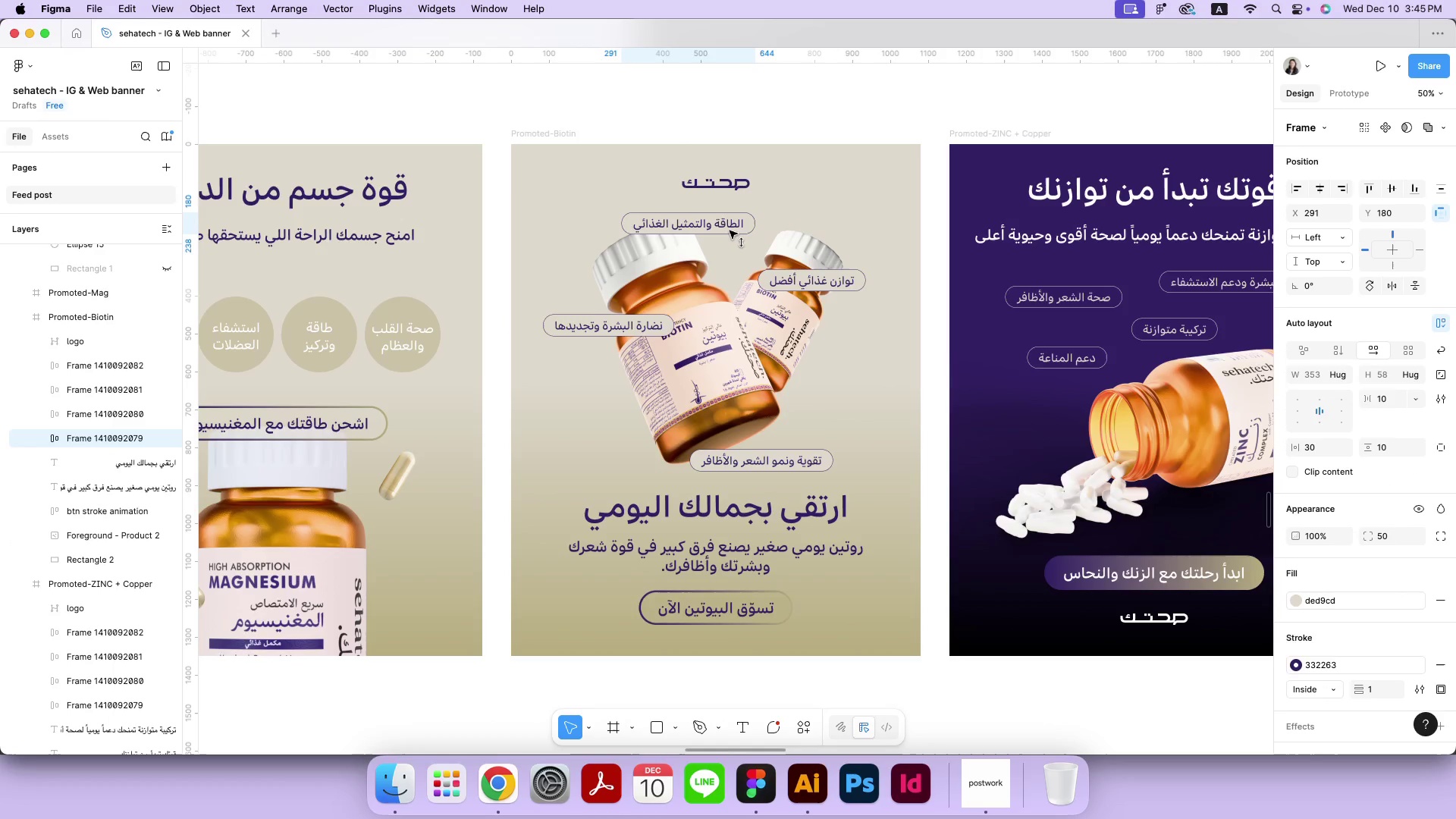 
left_click_drag(start_coordinate=[850, 276], to_coordinate=[850, 258])
 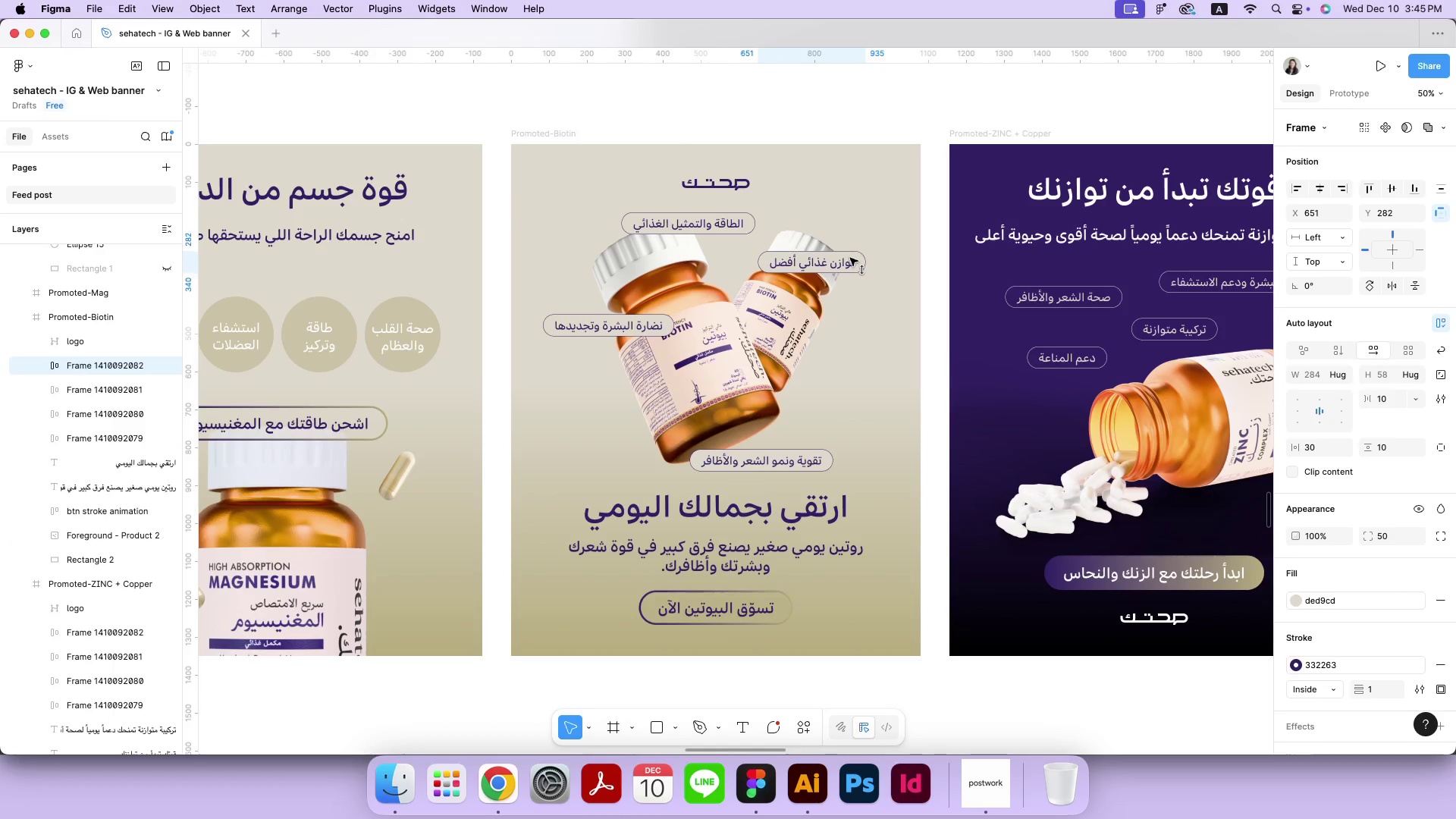 
hold_key(key=ShiftLeft, duration=1.12)
 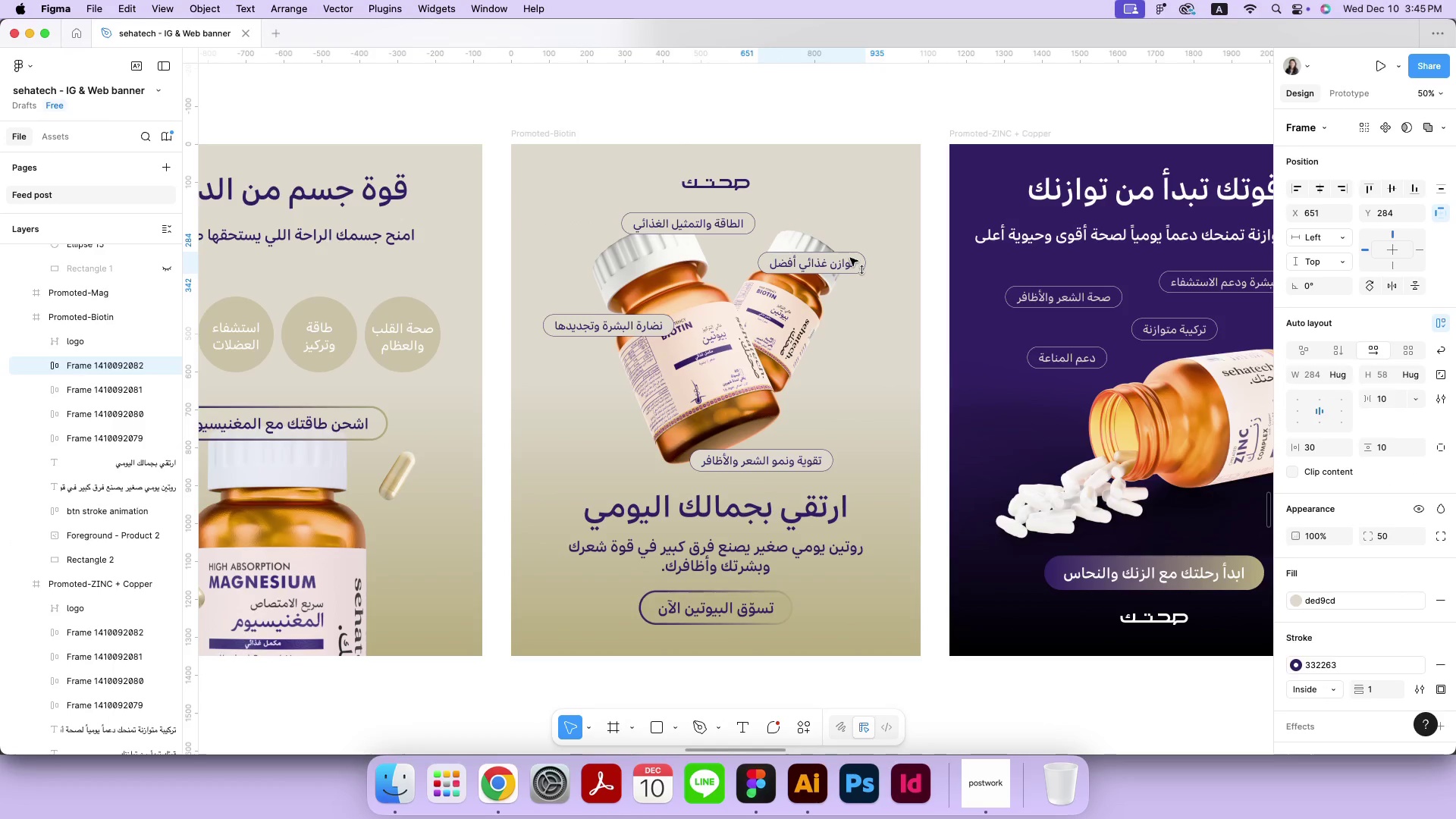 
left_click_drag(start_coordinate=[631, 325], to_coordinate=[631, 298])
 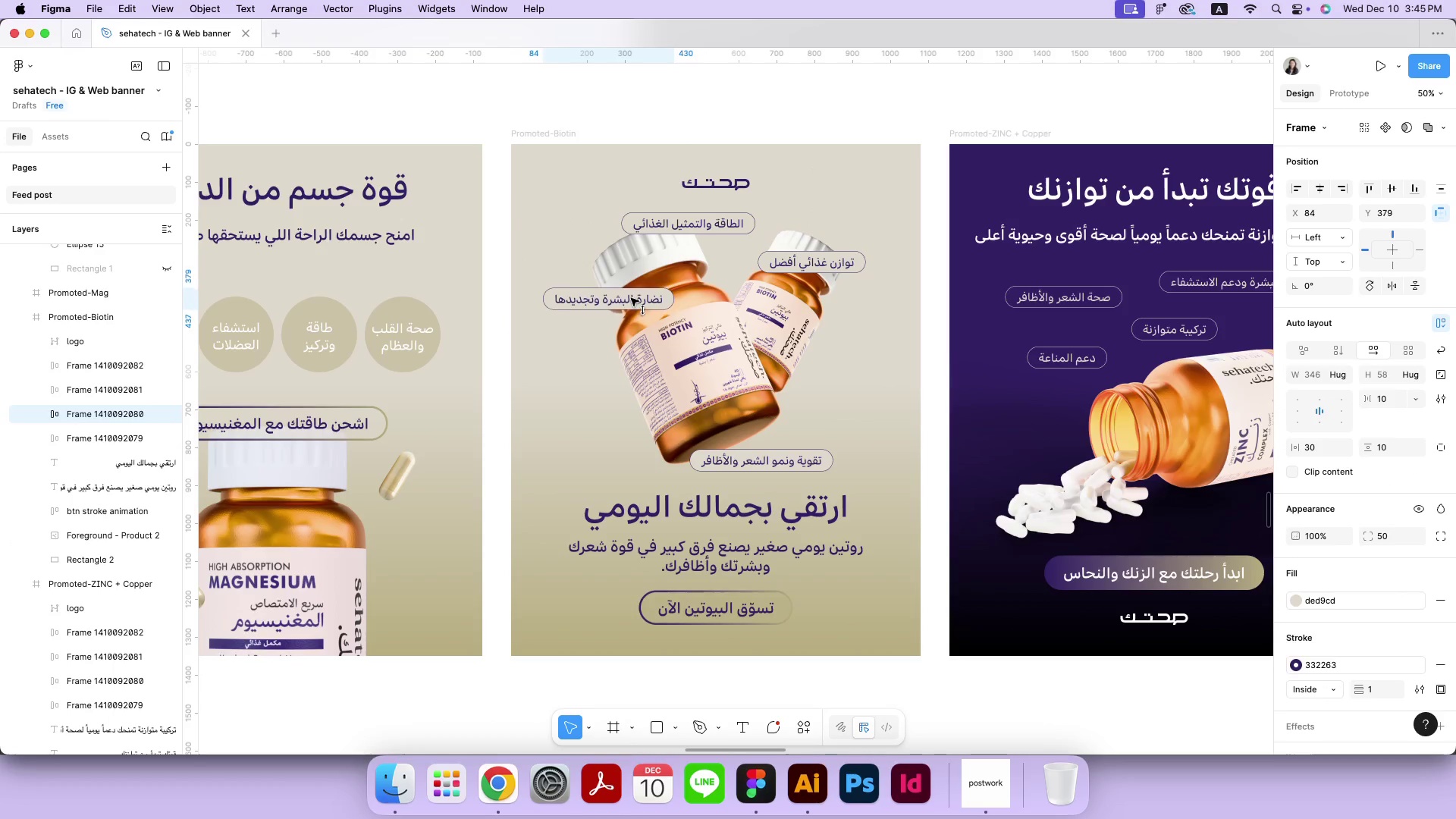 
hold_key(key=ShiftLeft, duration=1.08)
 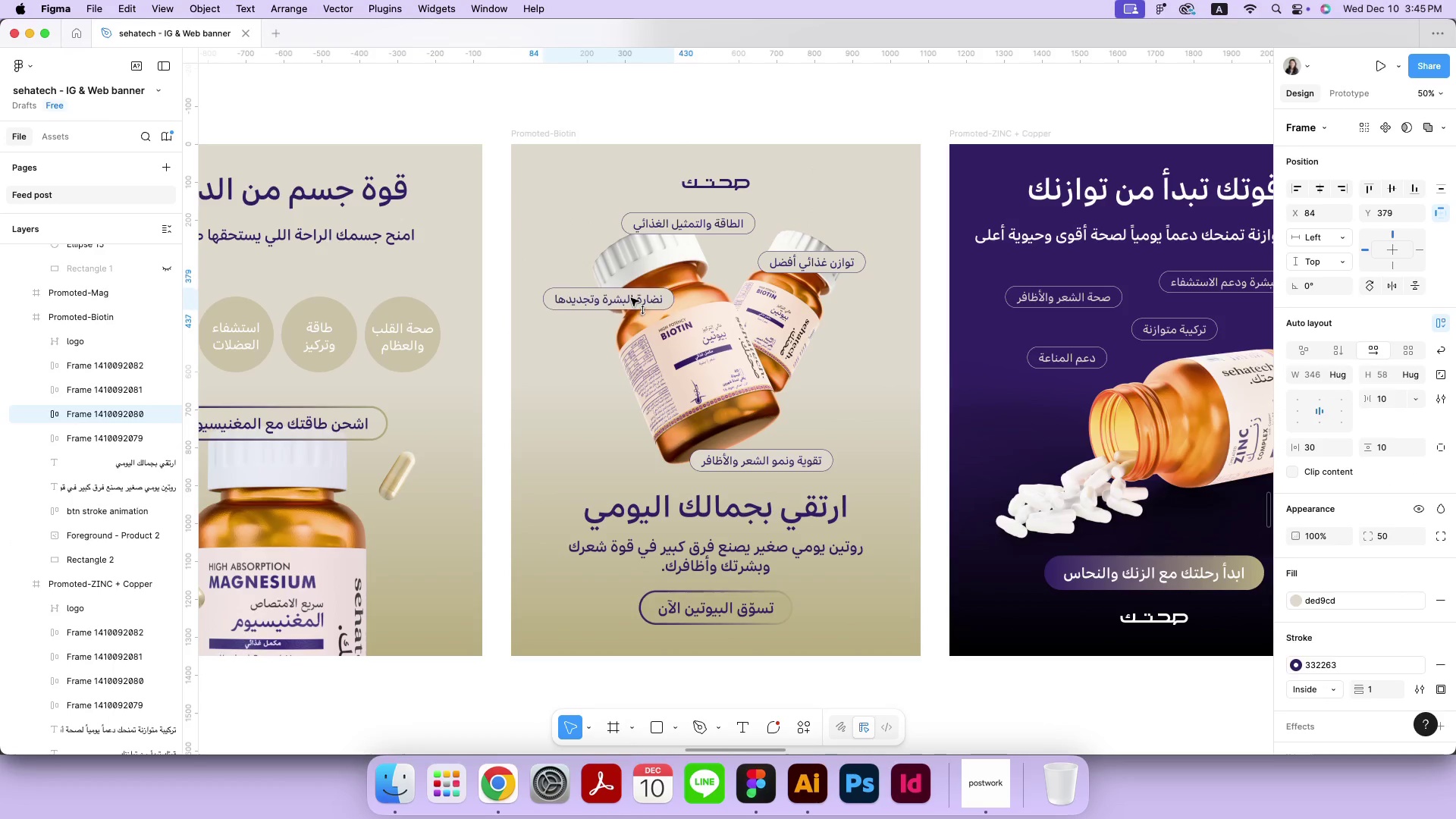 
left_click_drag(start_coordinate=[632, 299], to_coordinate=[633, 304])
 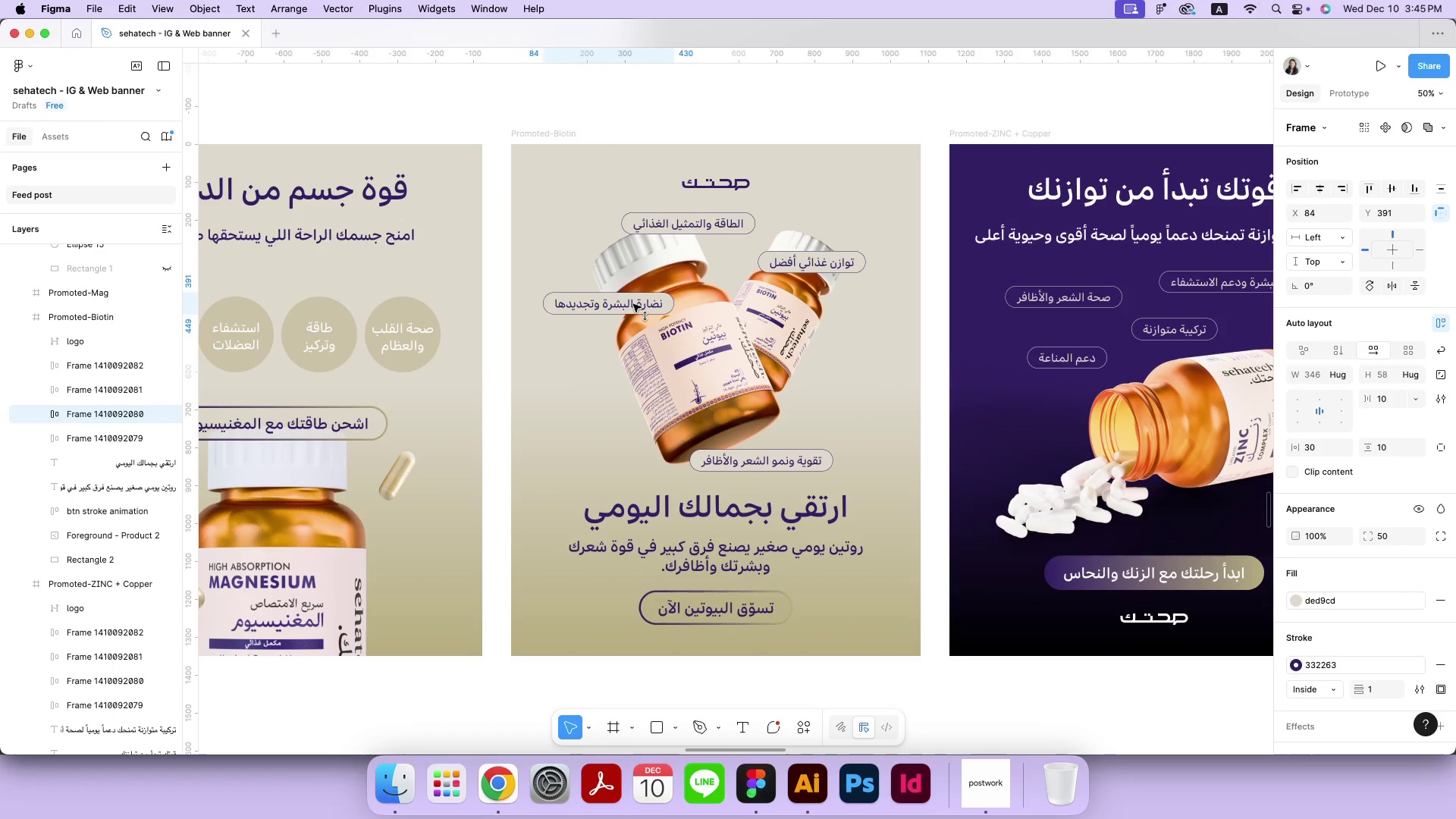 
hold_key(key=ShiftLeft, duration=0.76)
 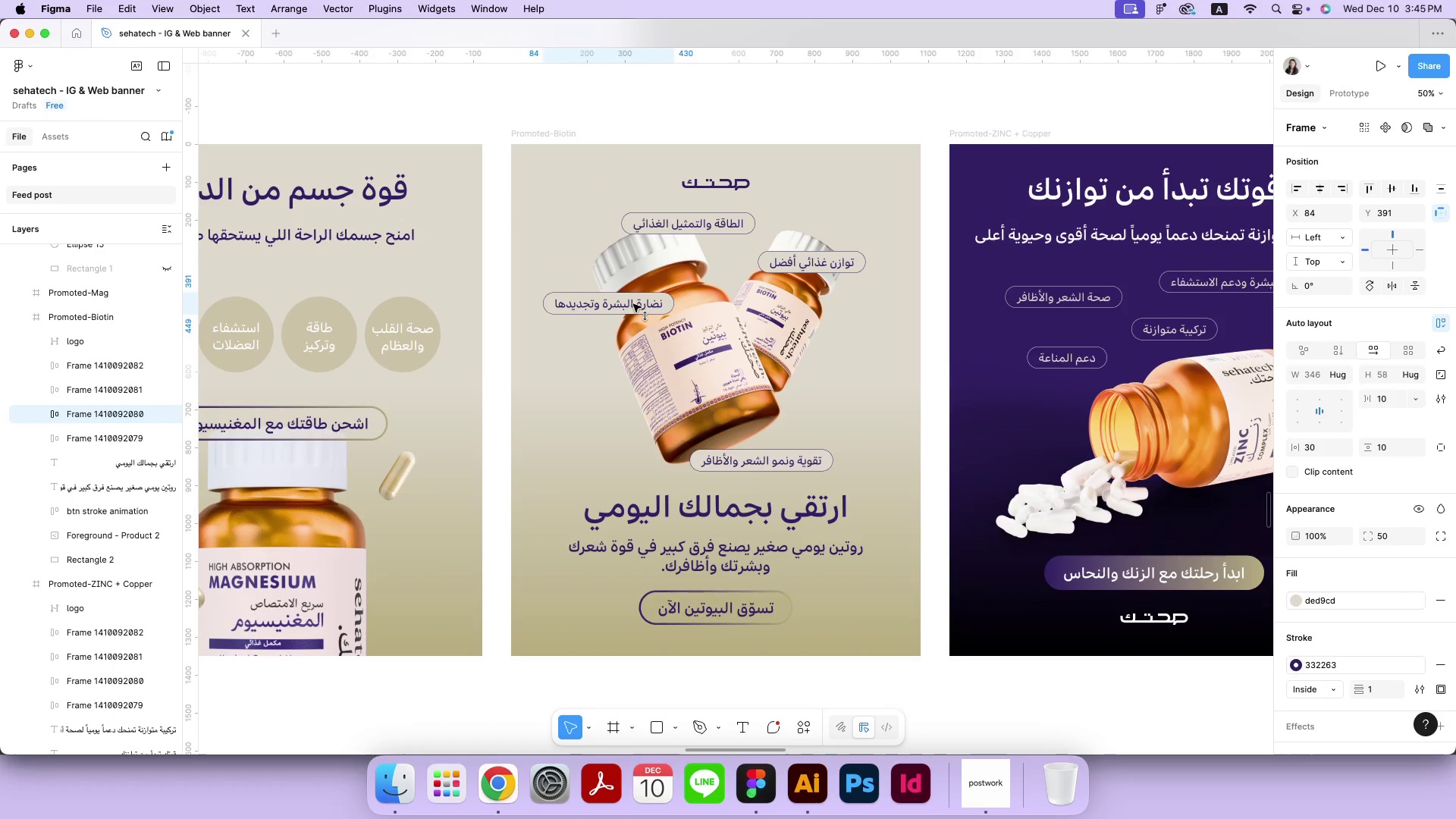 
left_click_drag(start_coordinate=[792, 462], to_coordinate=[792, 453])
 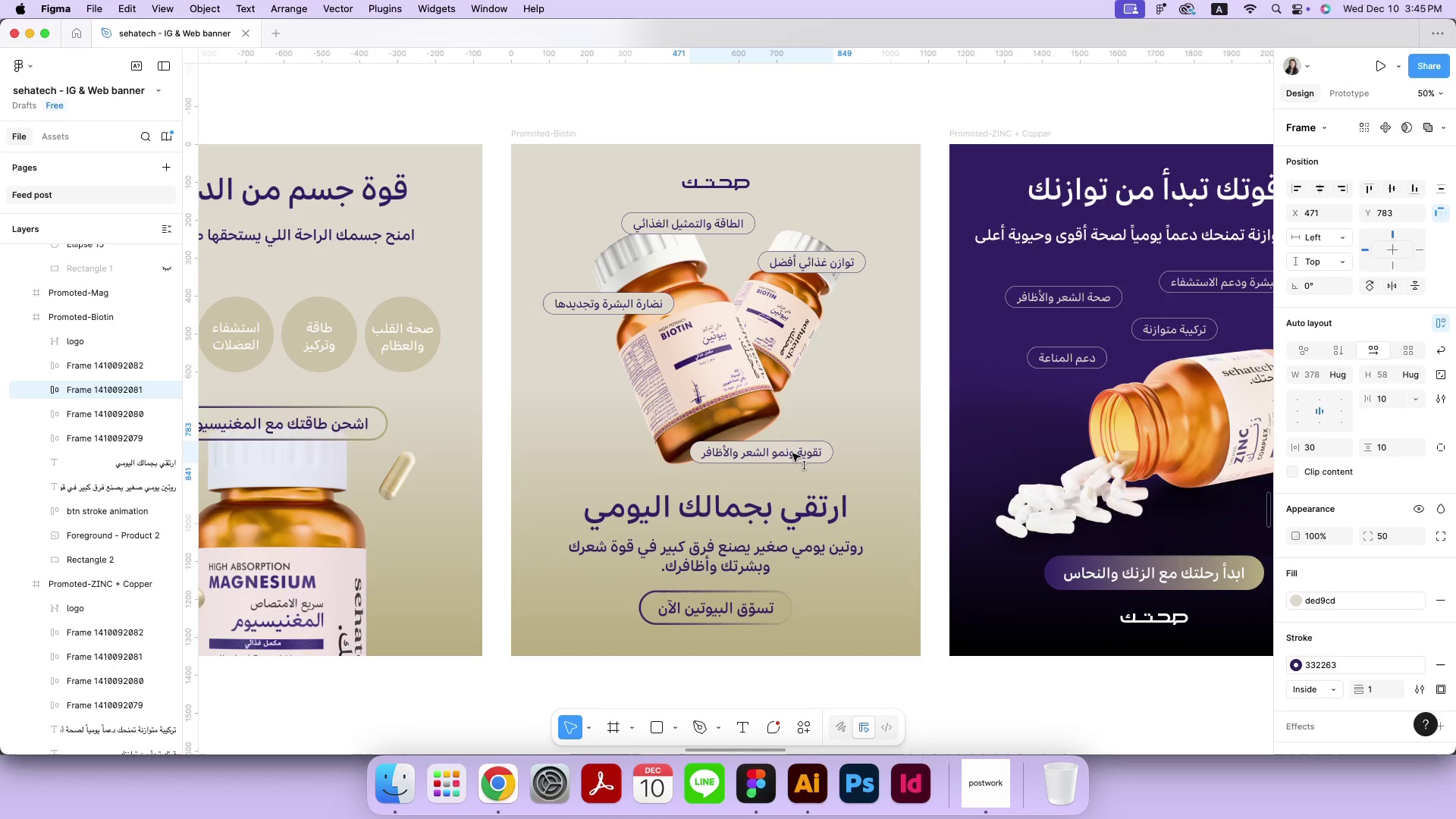 
hold_key(key=ShiftLeft, duration=1.07)
 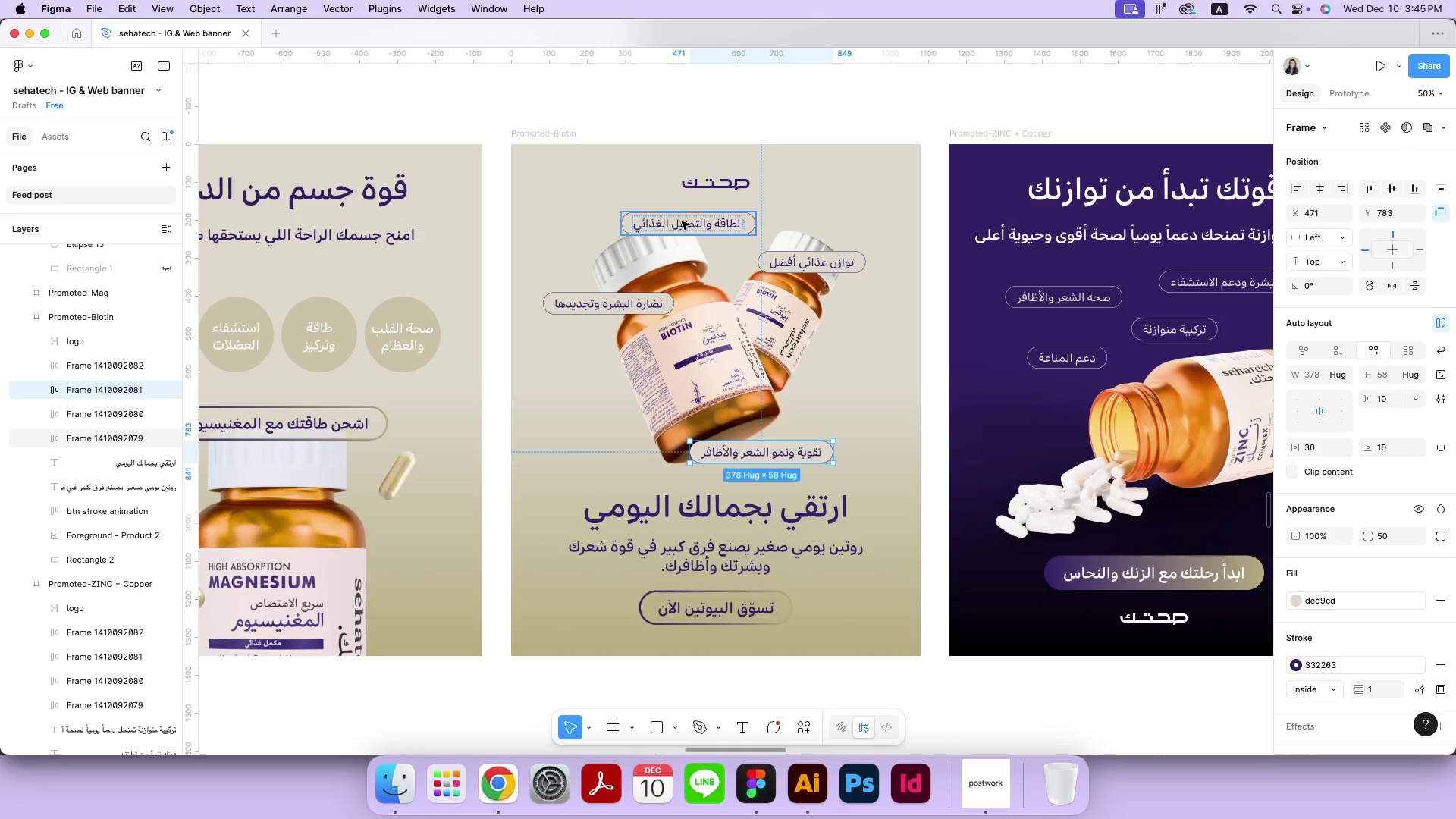 
left_click([687, 220])
 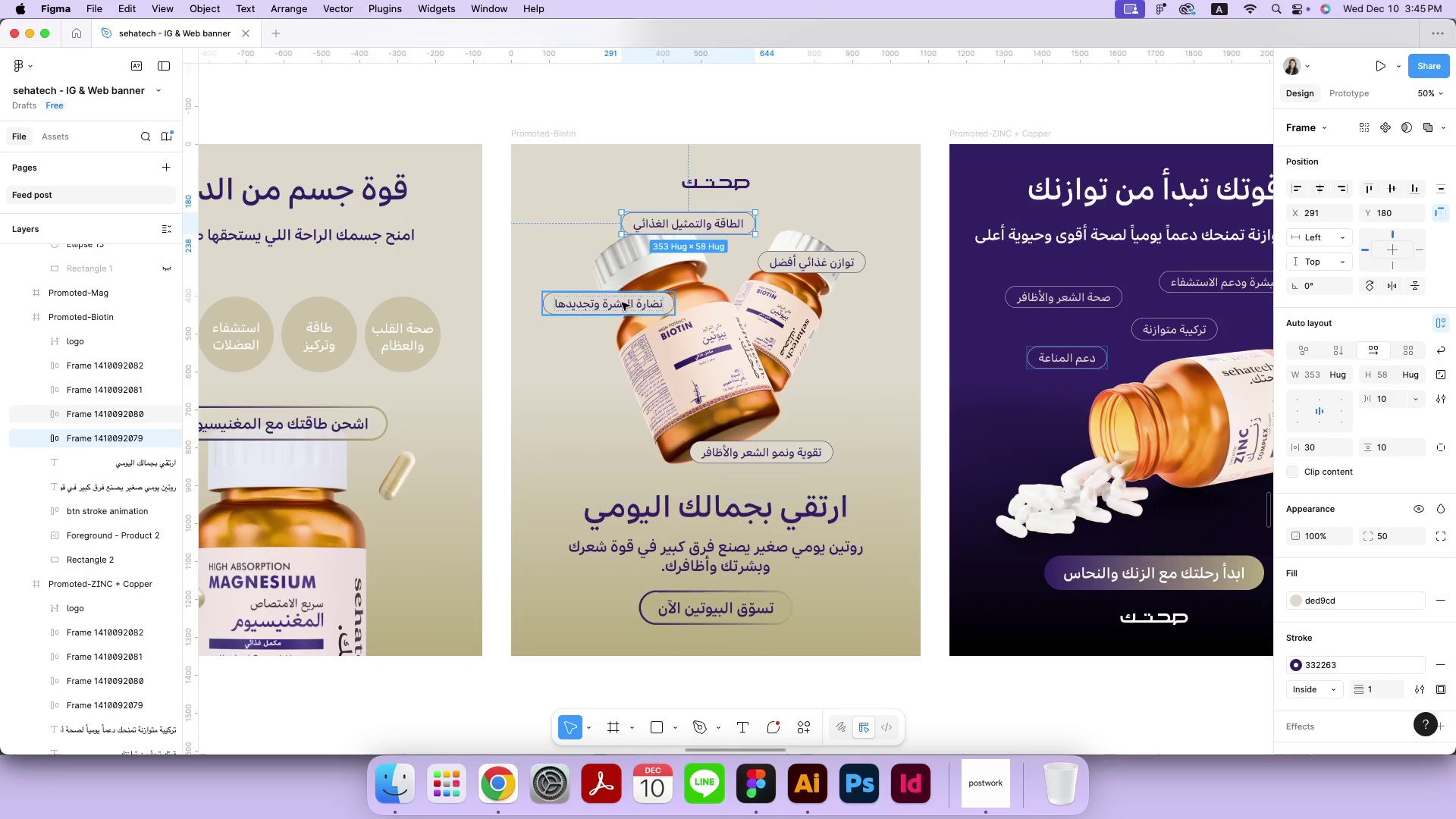 
hold_key(key=ShiftLeft, duration=1.73)
double_click([618, 308])
 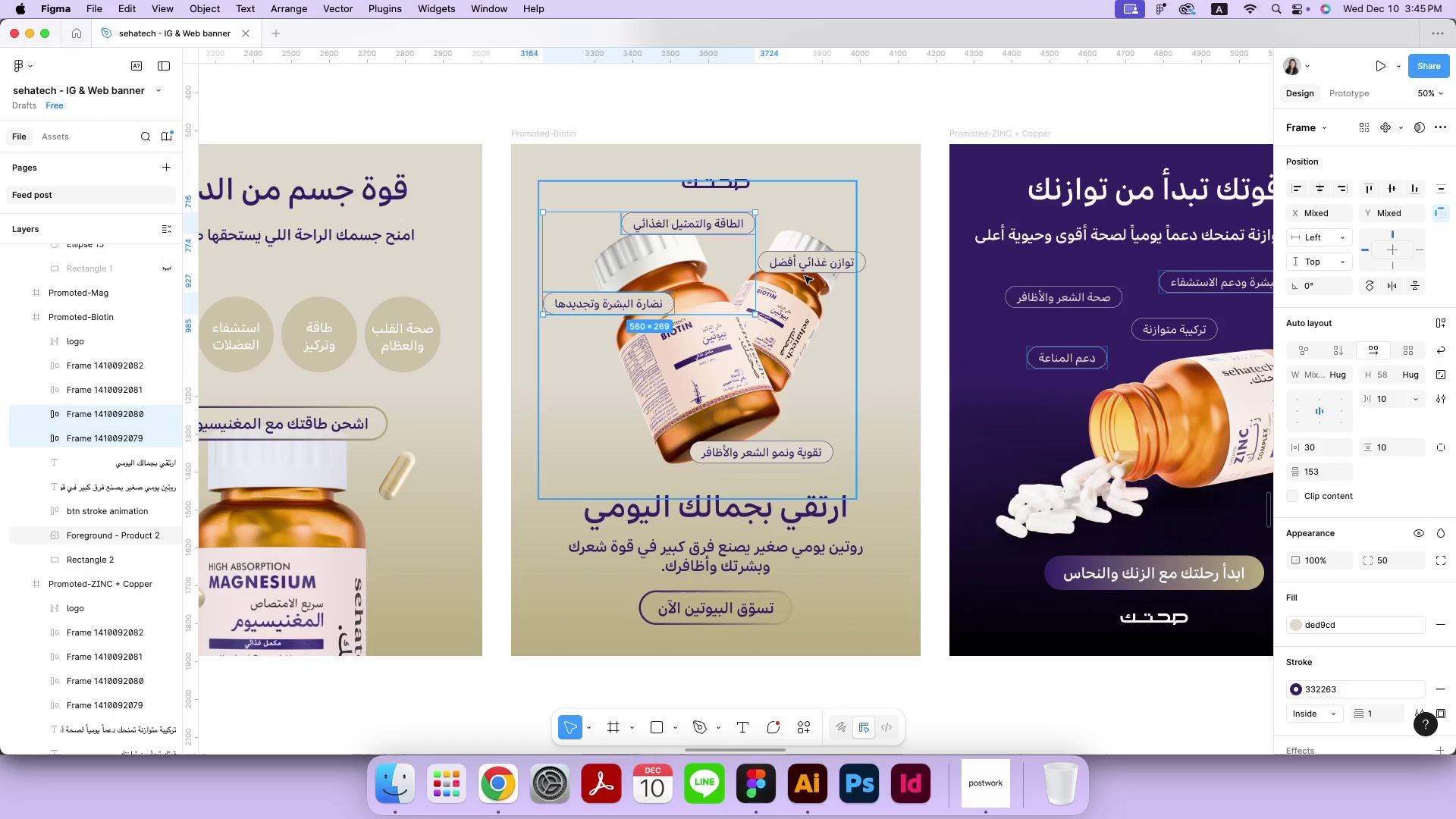 
left_click([813, 265])
 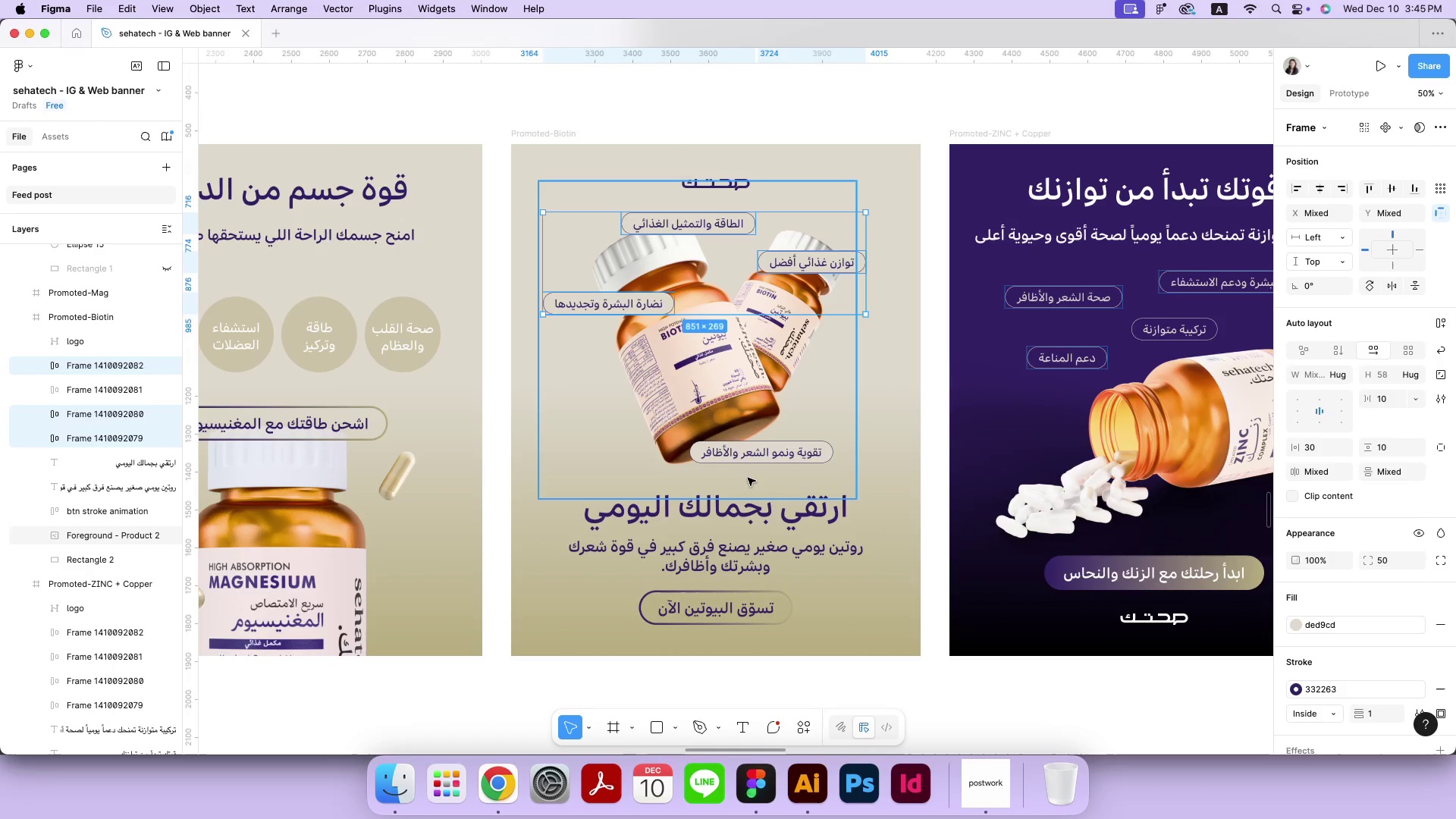 
left_click([759, 453])
 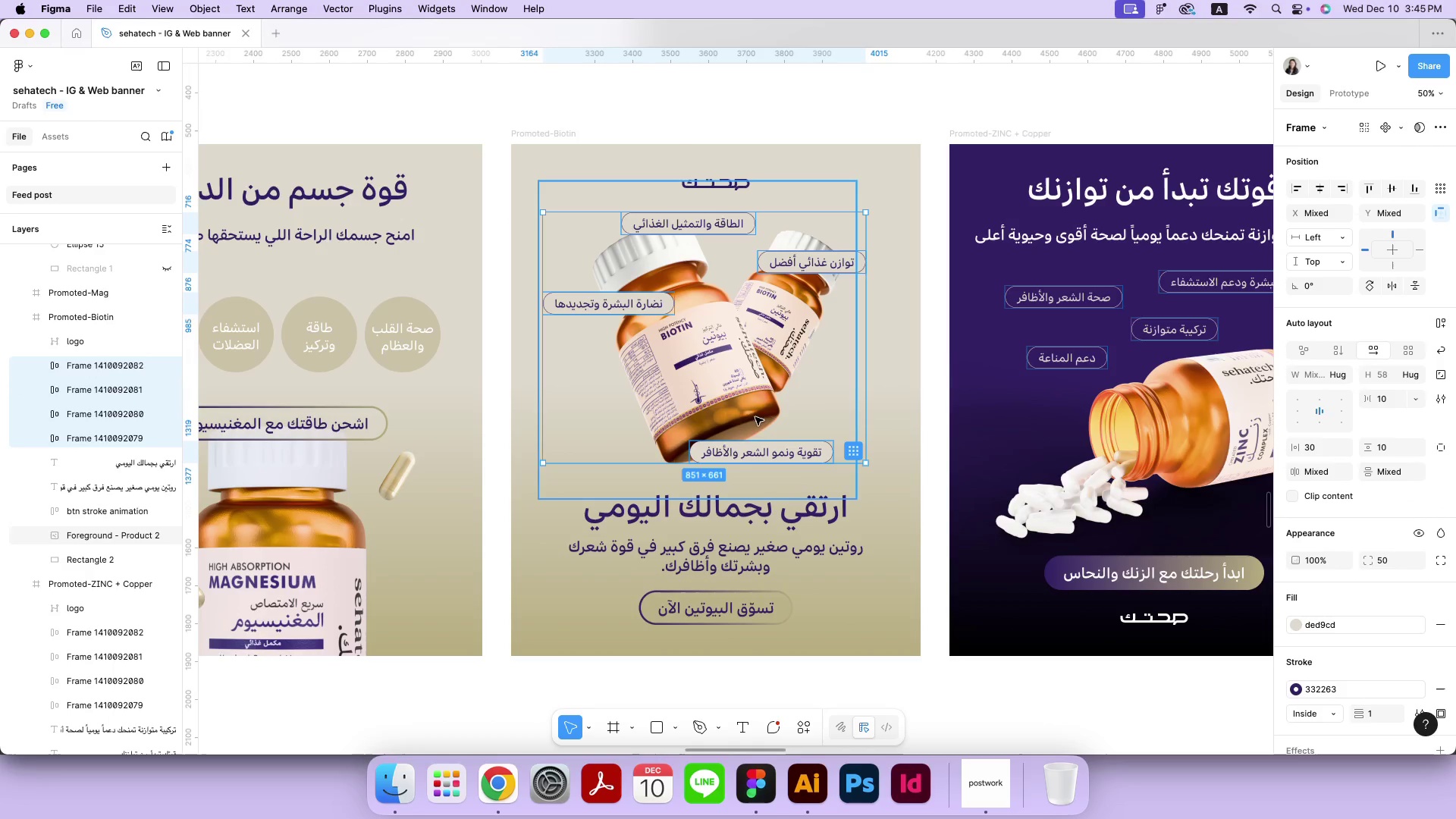 
hold_key(key=ShiftLeft, duration=0.43)
left_click([750, 366])
 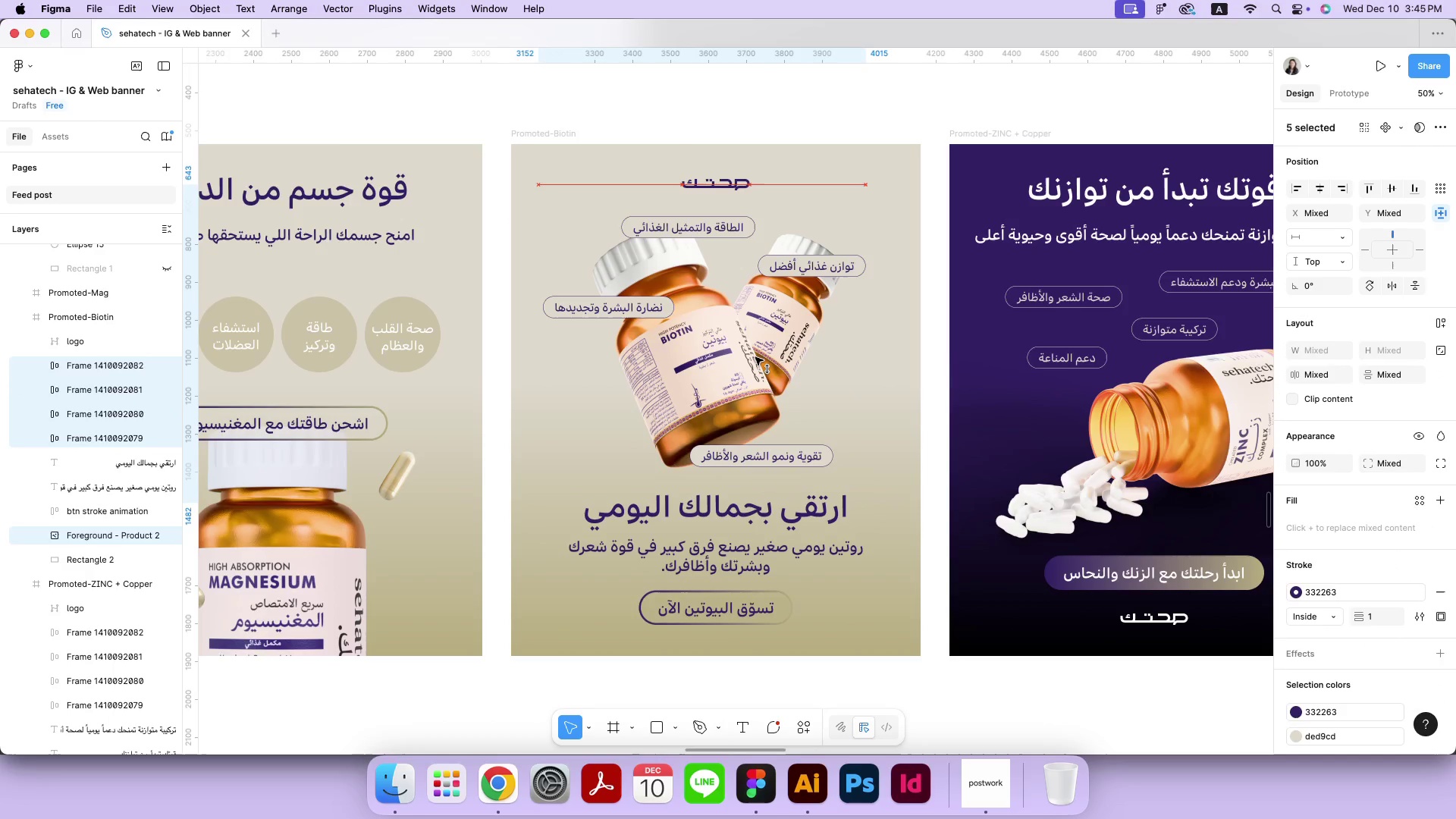 
left_click_drag(start_coordinate=[753, 351], to_coordinate=[755, 357])
 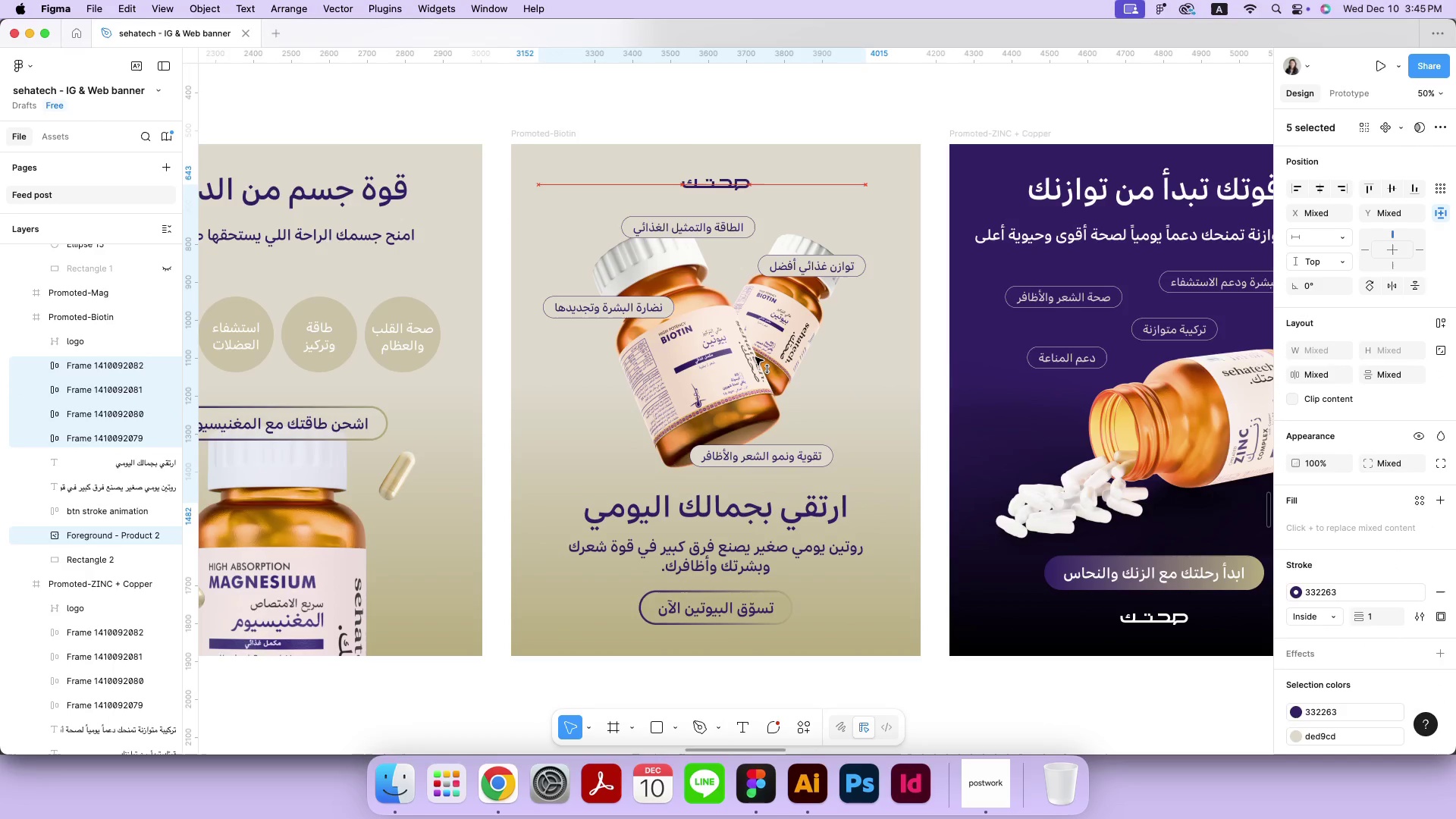 
hold_key(key=ShiftLeft, duration=2.47)